 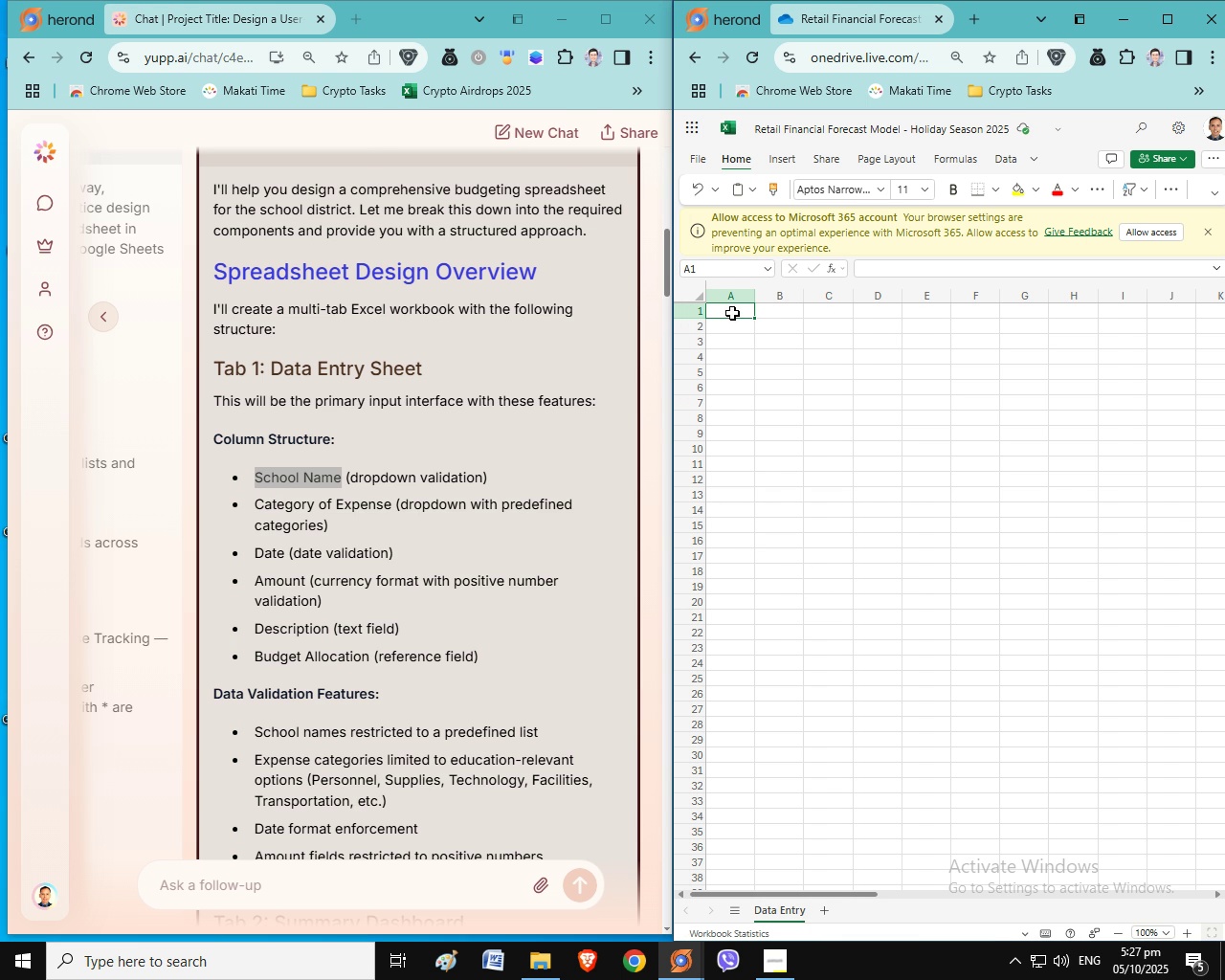 
left_click([732, 313])
 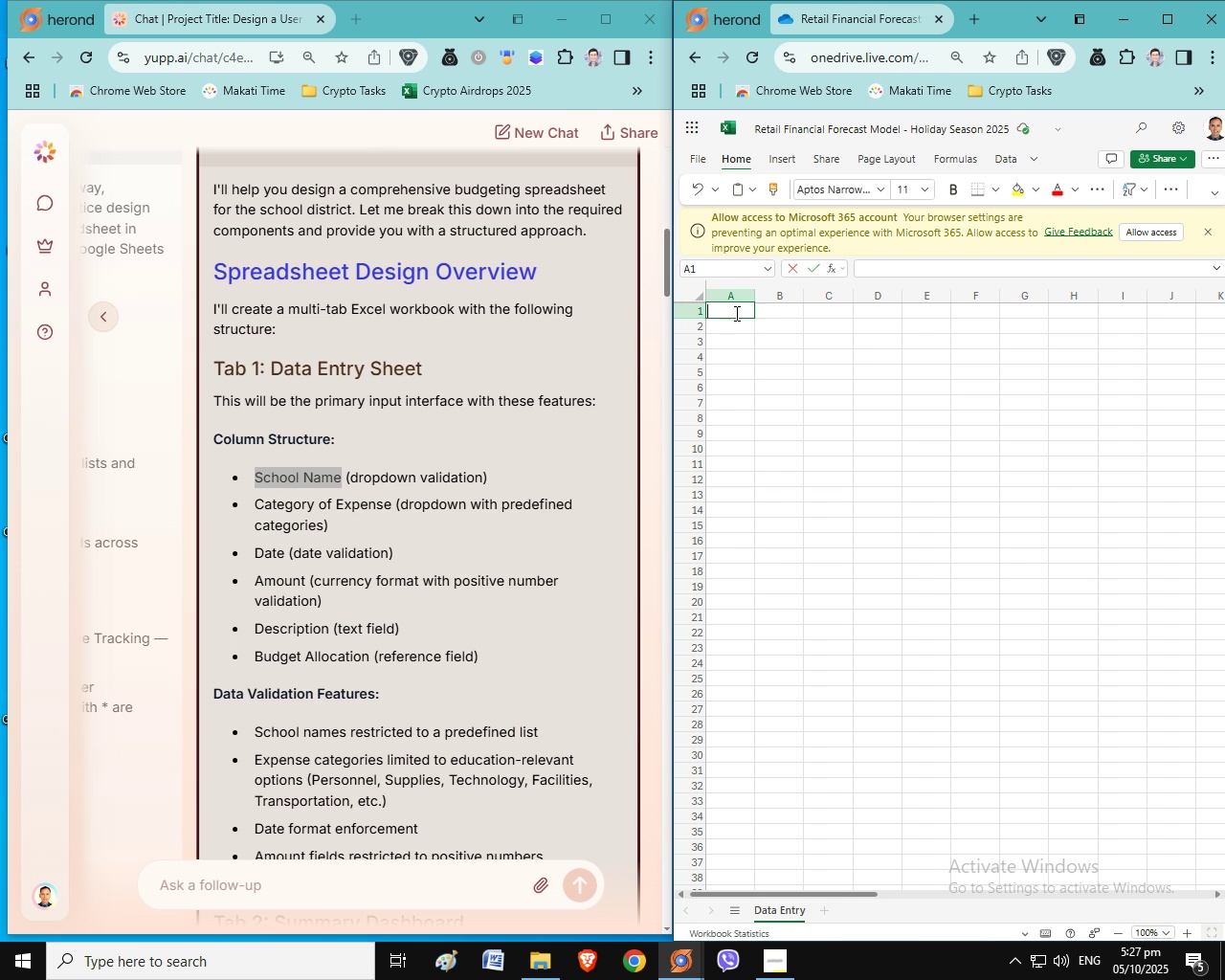 
key(Control+ControlLeft)
 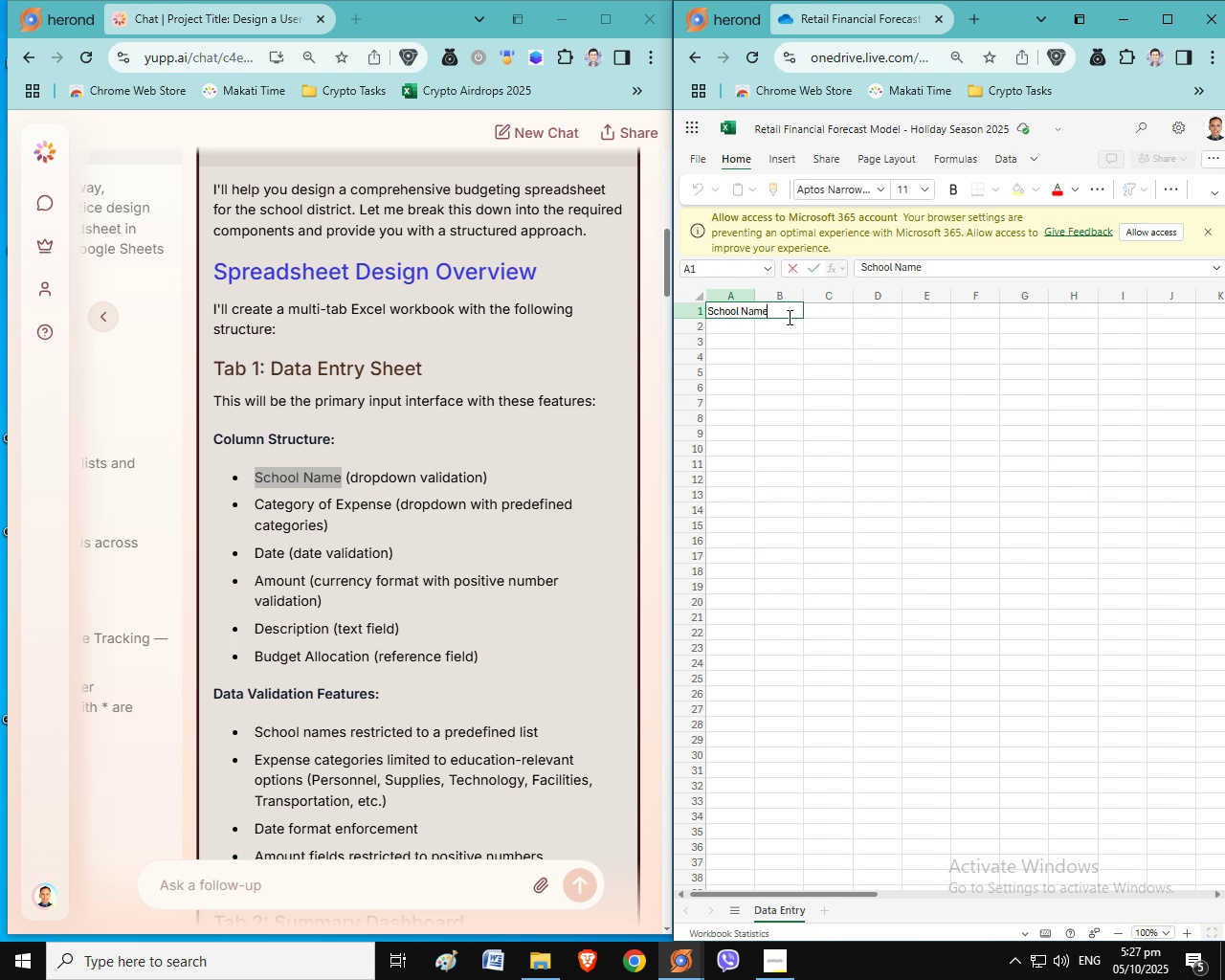 
key(Control+V)
 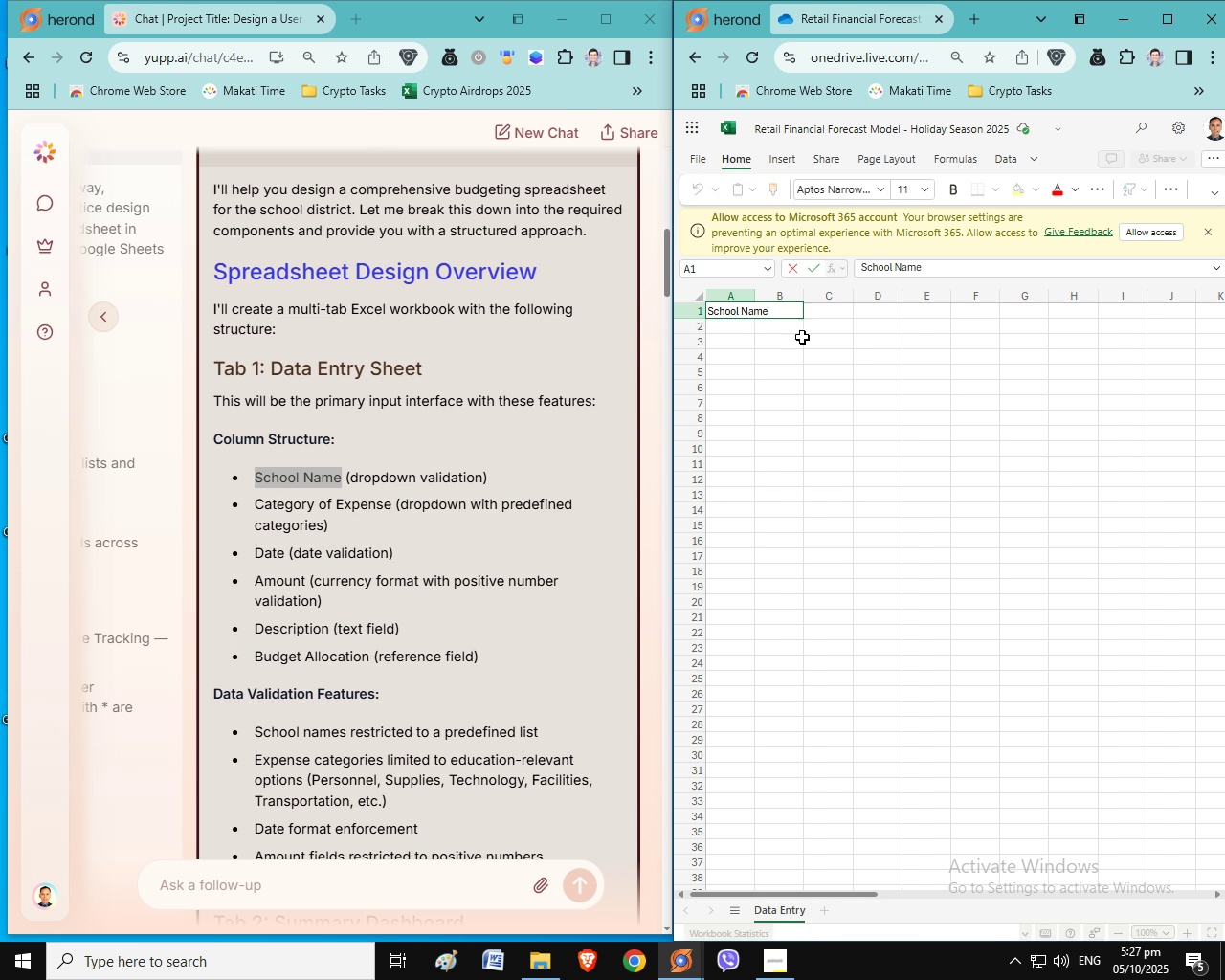 
left_click([803, 338])
 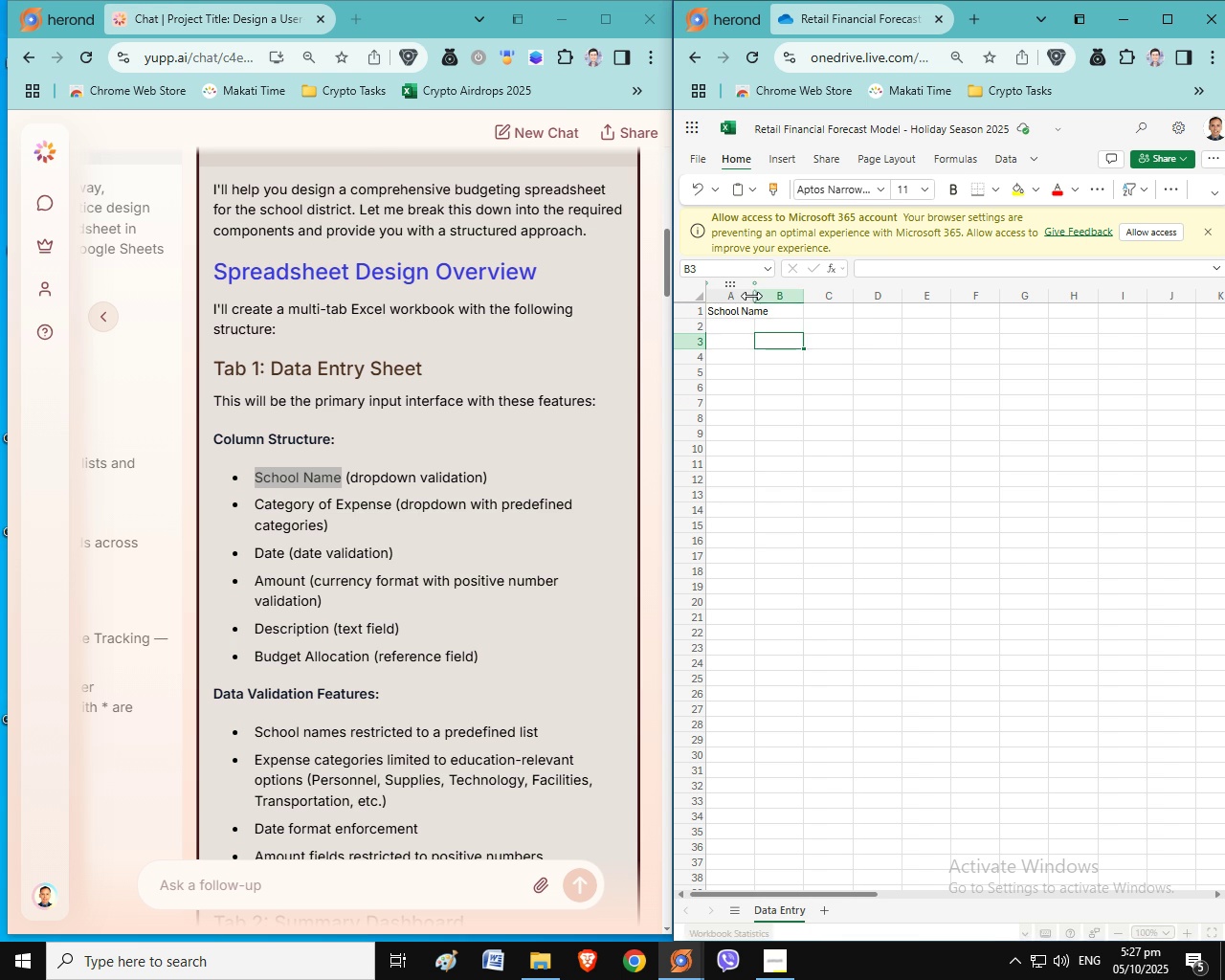 
left_click([751, 296])